 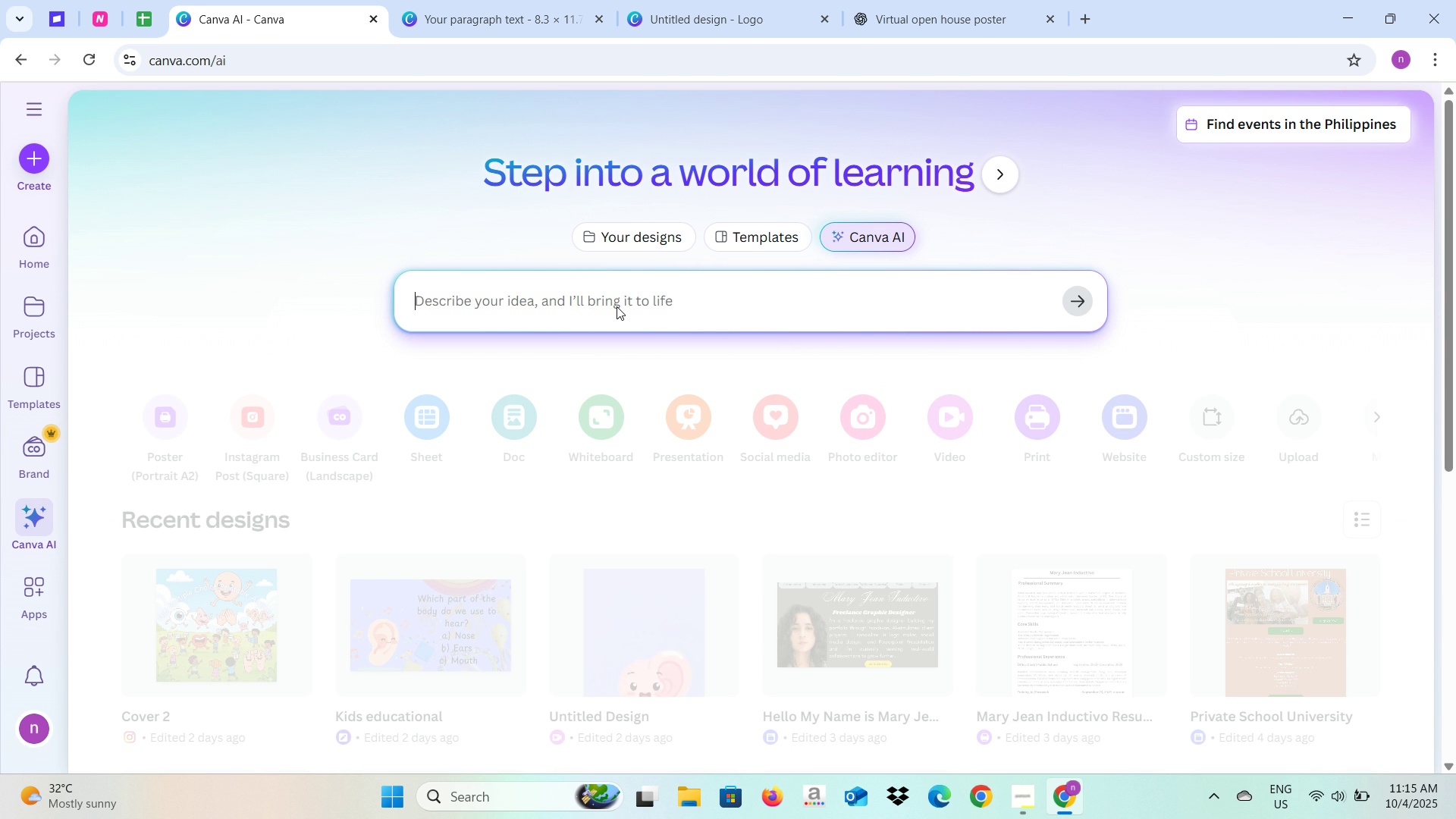 
key(Backspace)
key(Backspace)
key(Backspace)
key(Backspace)
key(Backspace)
key(Backspace)
key(Backspace)
key(Backspace)
key(Backspace)
type(Generate me a photo of a school that is good )
key(Backspace)
key(Backspace)
key(Backspace)
key(Backspace)
key(Backspace)
key(Backspace)
 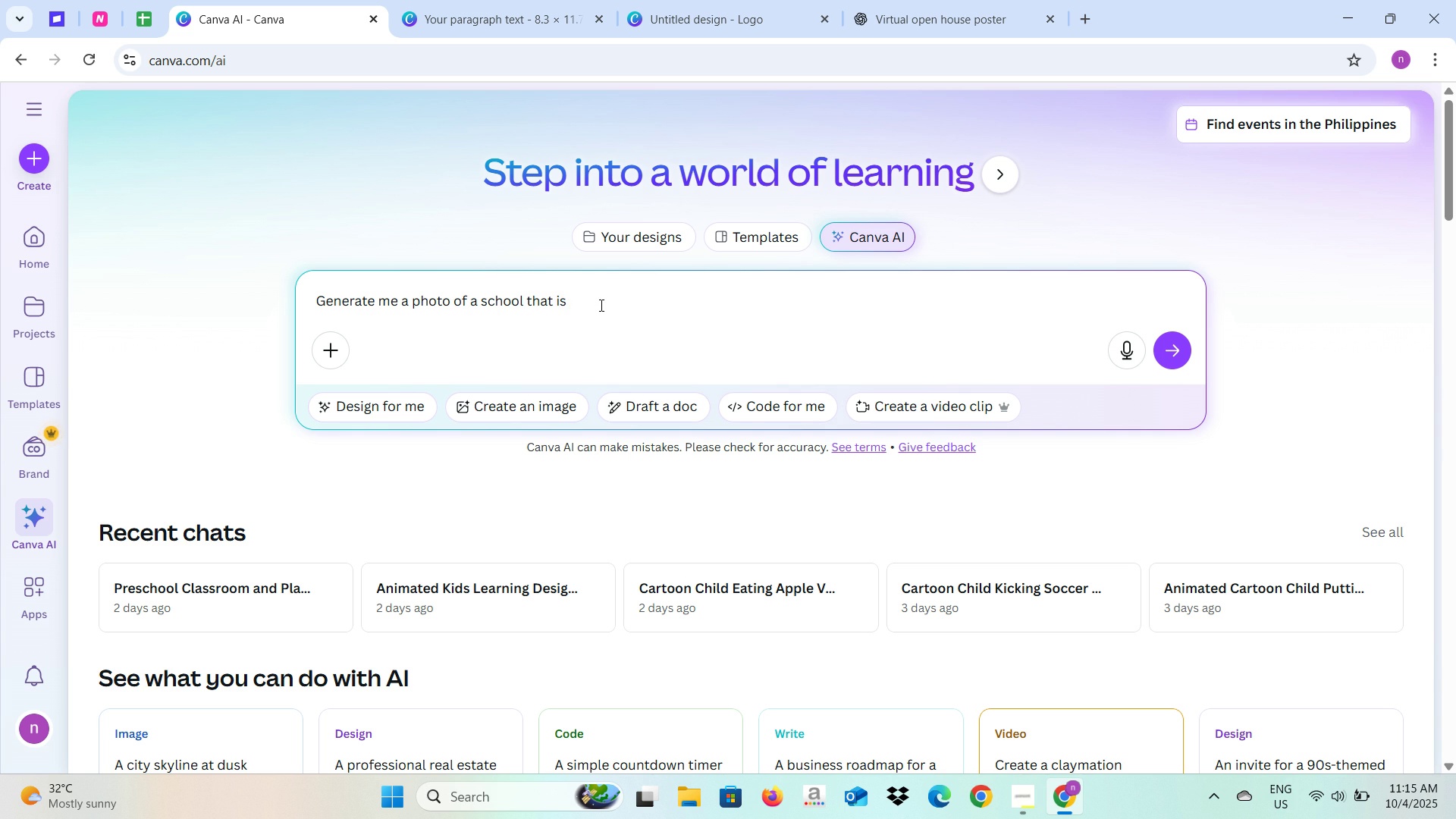 
wait(5.35)
 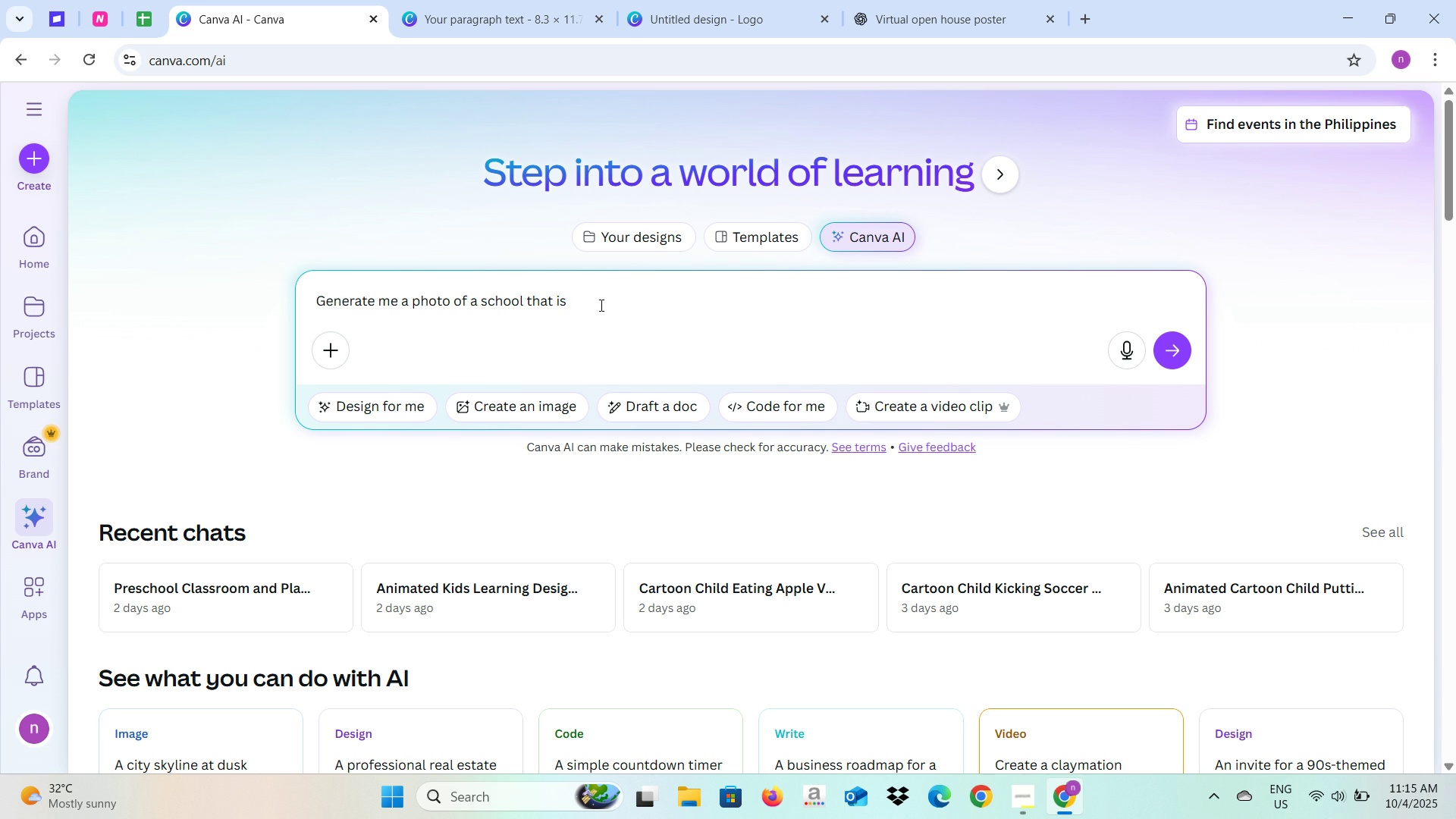 
type(side )
key(Backspace)
key(Backspace)
key(Backspace)
key(Backspace)
key(Backspace)
key(Backspace)
type( )
key(Backspace)
type(s side view )
 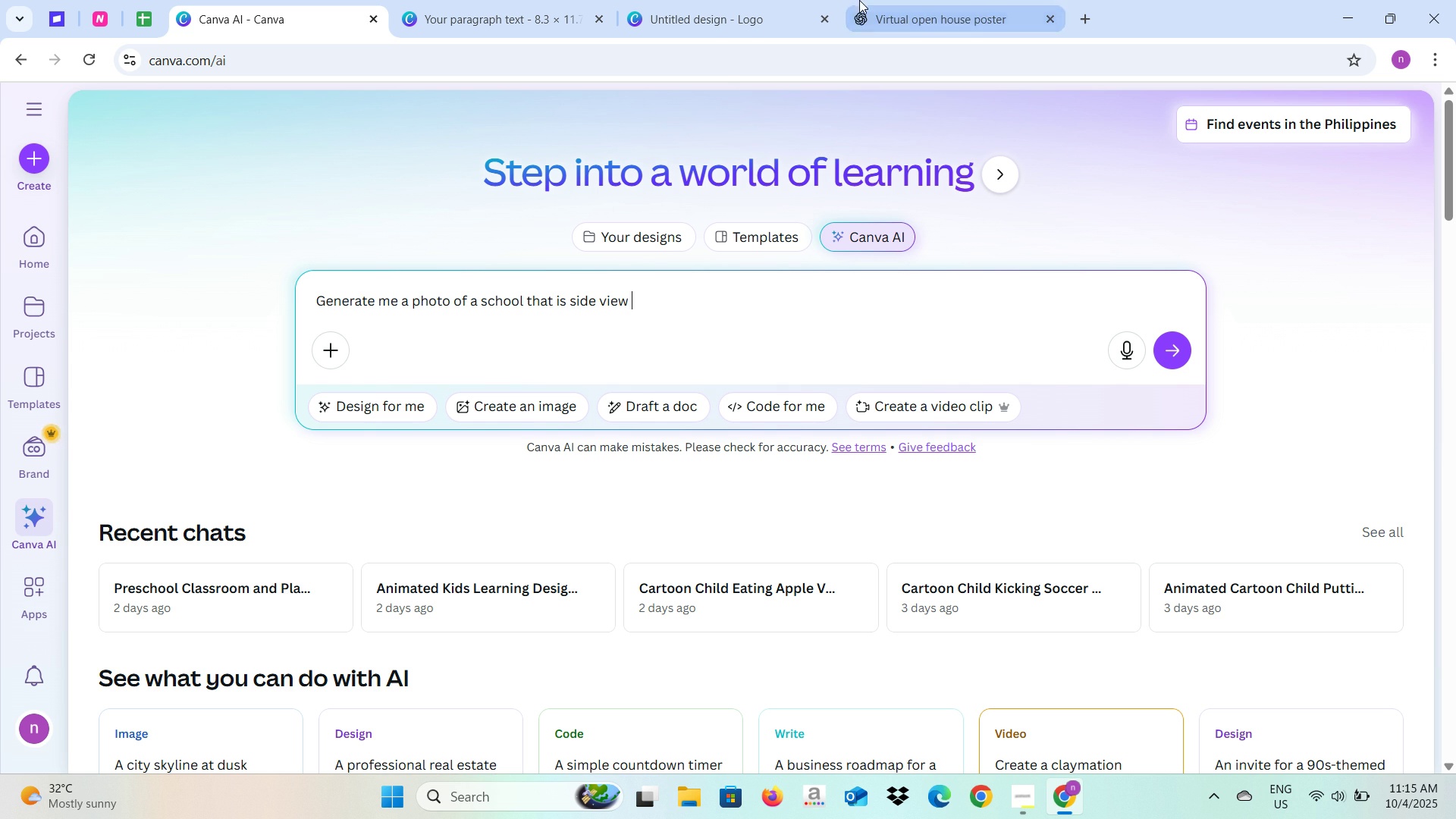 
wait(7.42)
 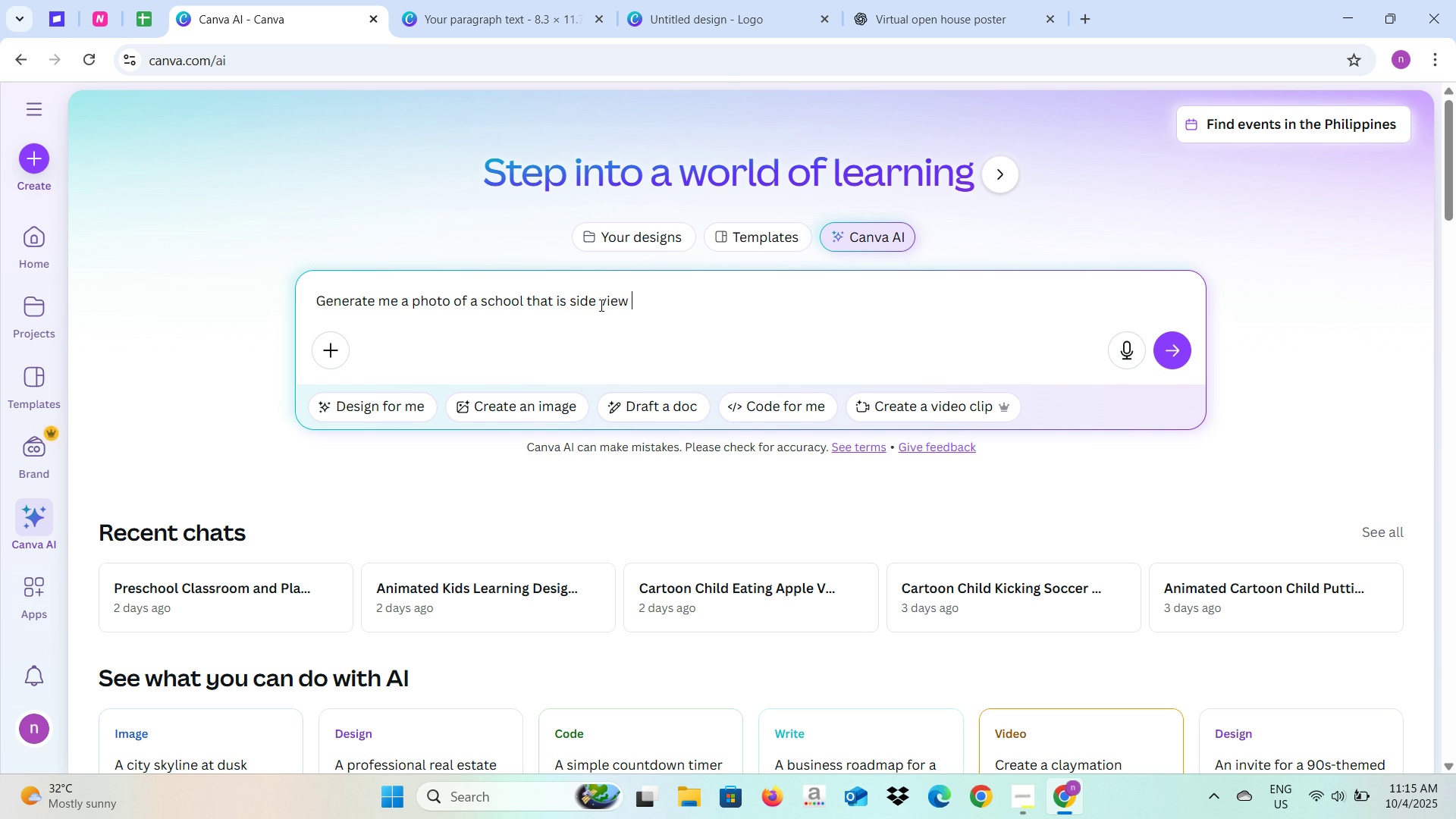 
left_click([709, 11])
 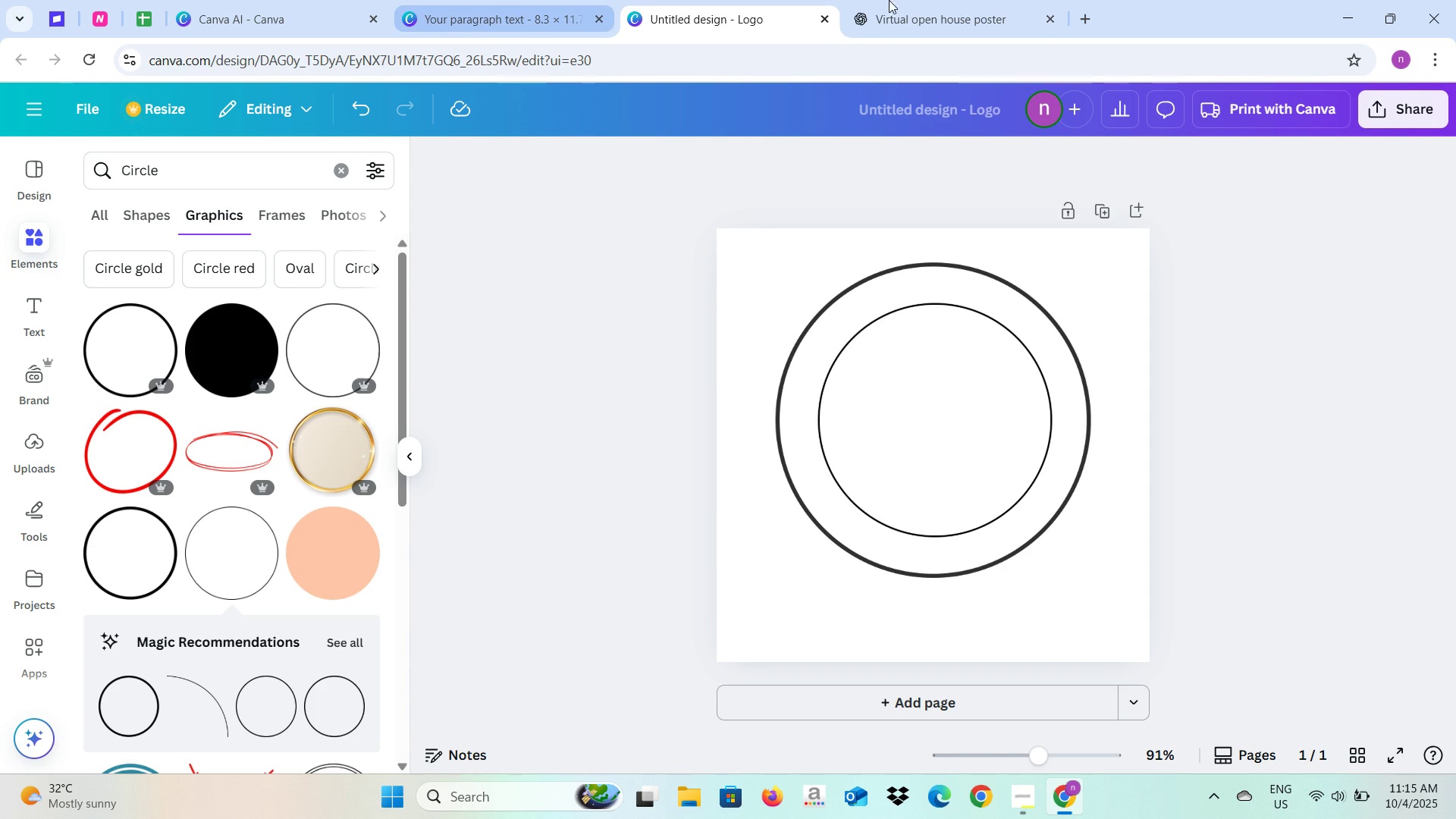 
left_click([915, 0])
 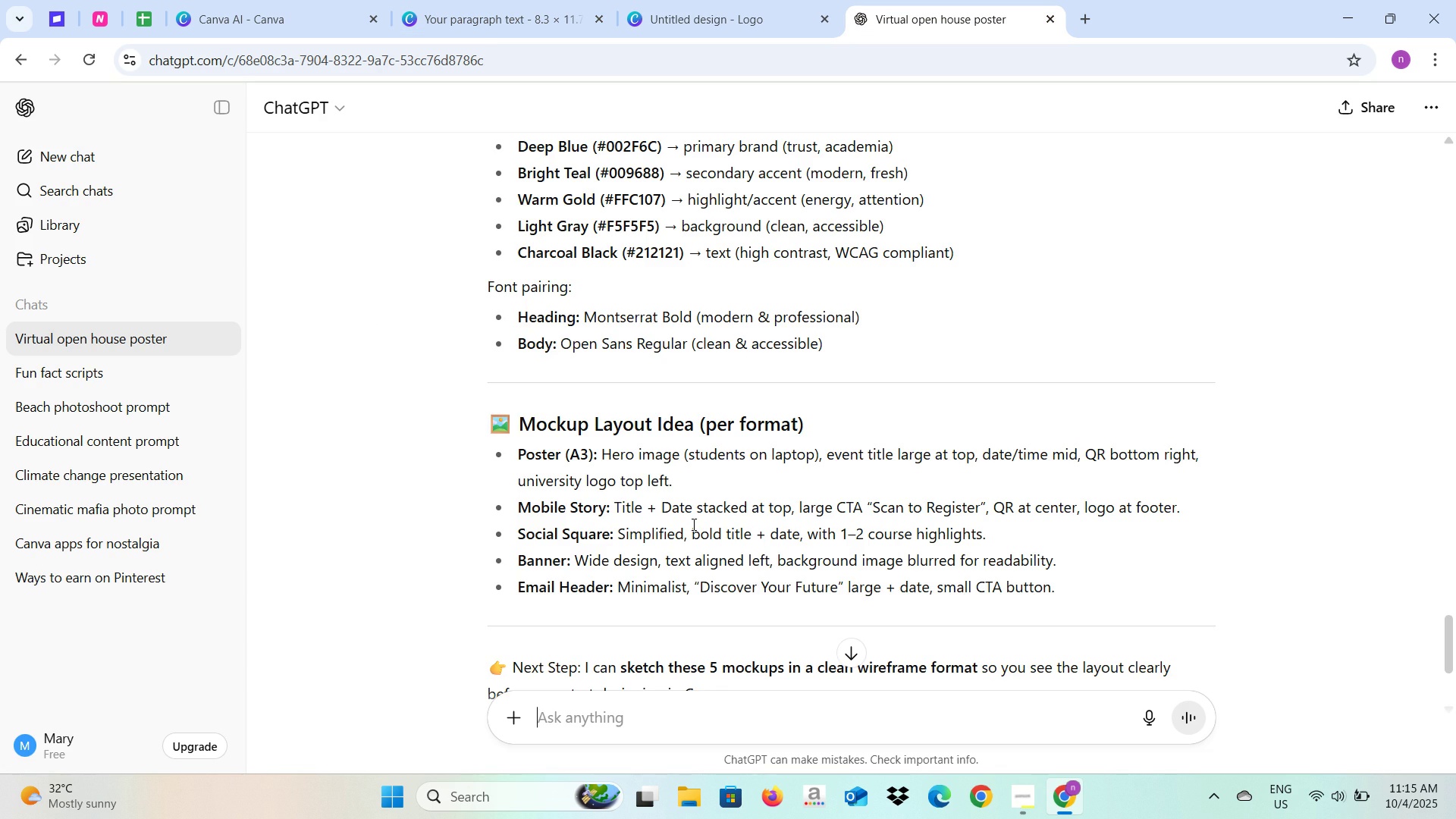 
scroll: coordinate [692, 524], scroll_direction: up, amount: 2.0
 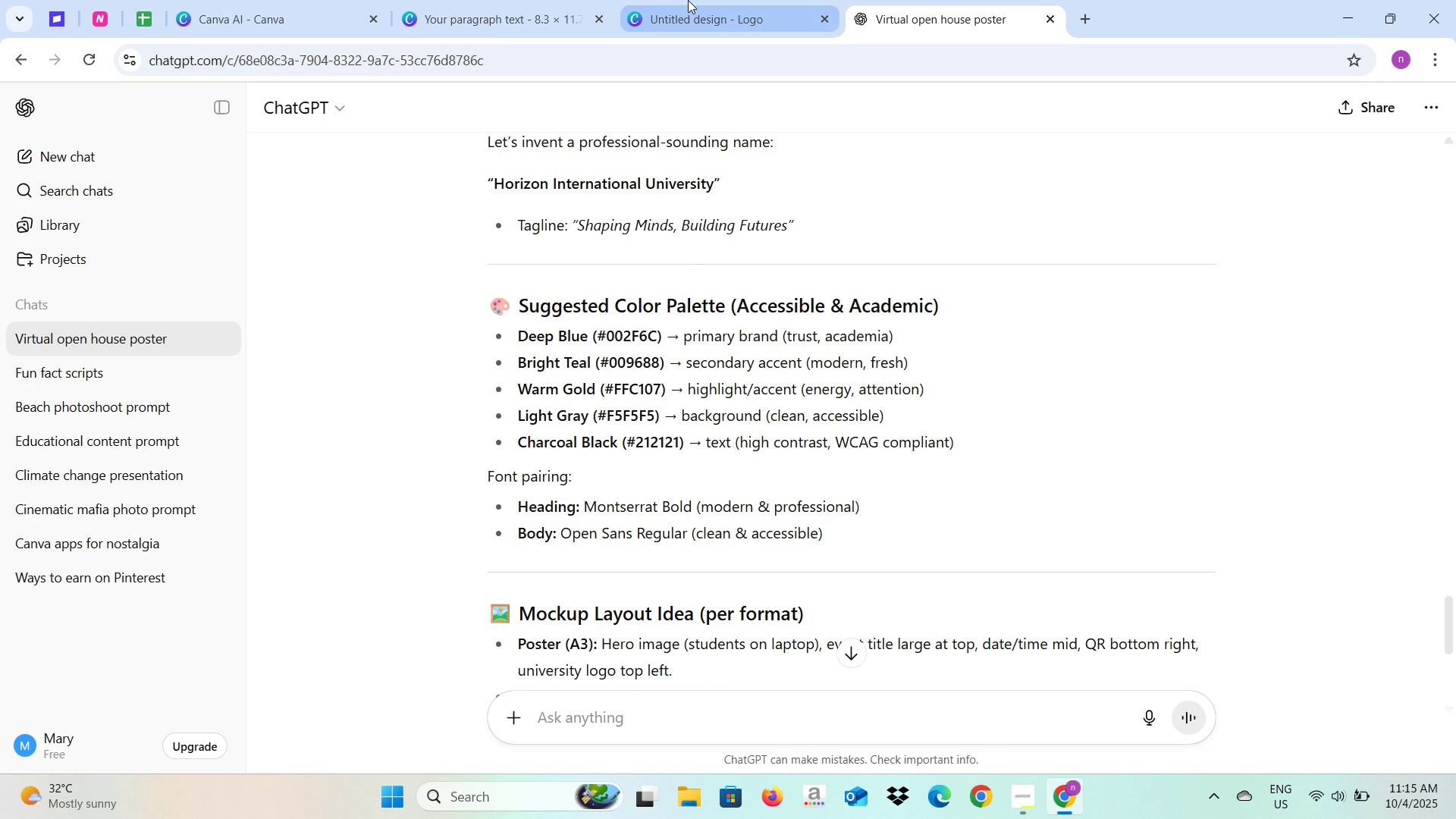 
left_click([224, 0])
 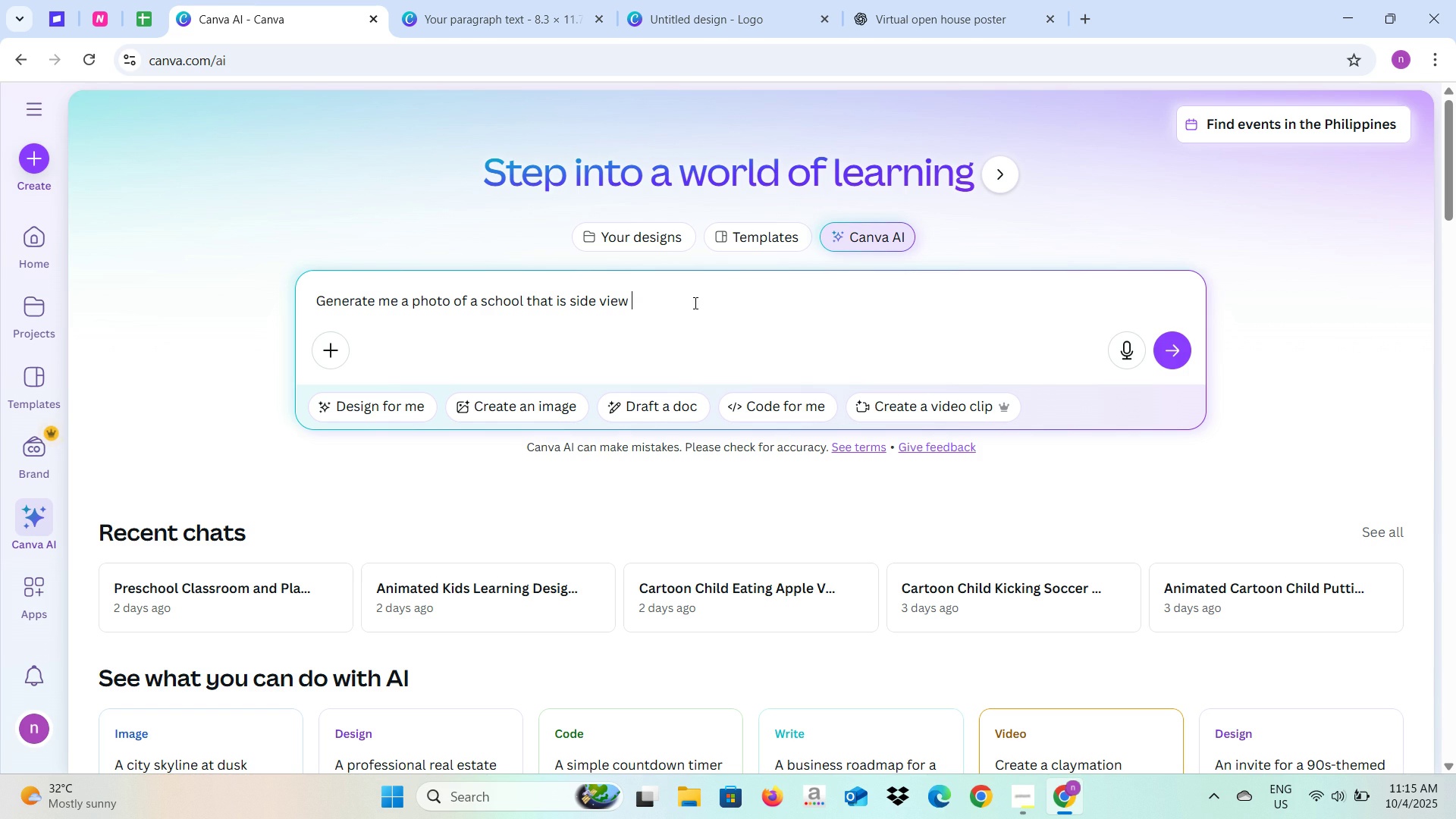 
type(that color of the school is bue with a combination of Gold color and )